 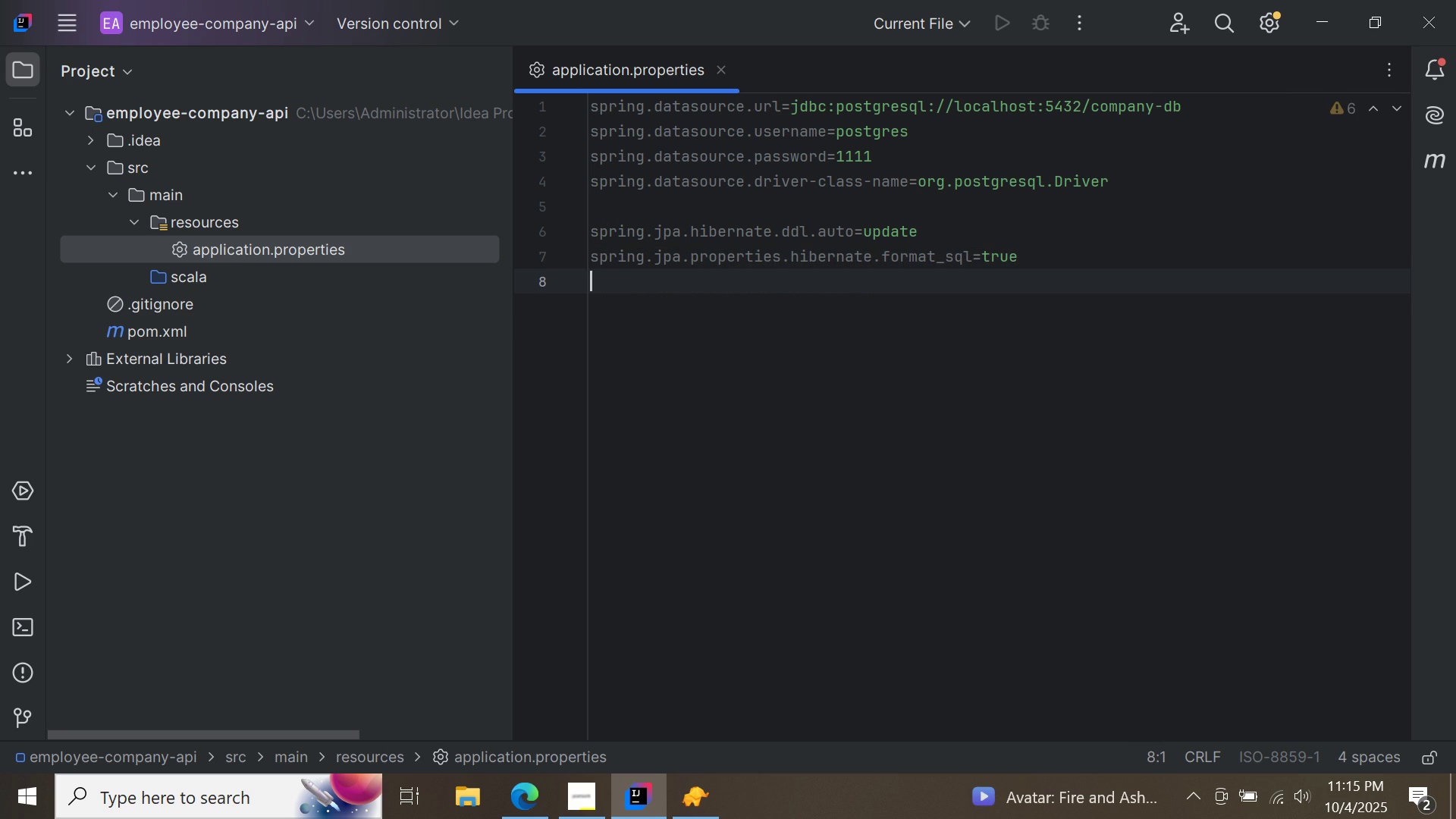 
type(spr)
key(Backspace)
type(e)
key(Backspace)
type(ring.)
 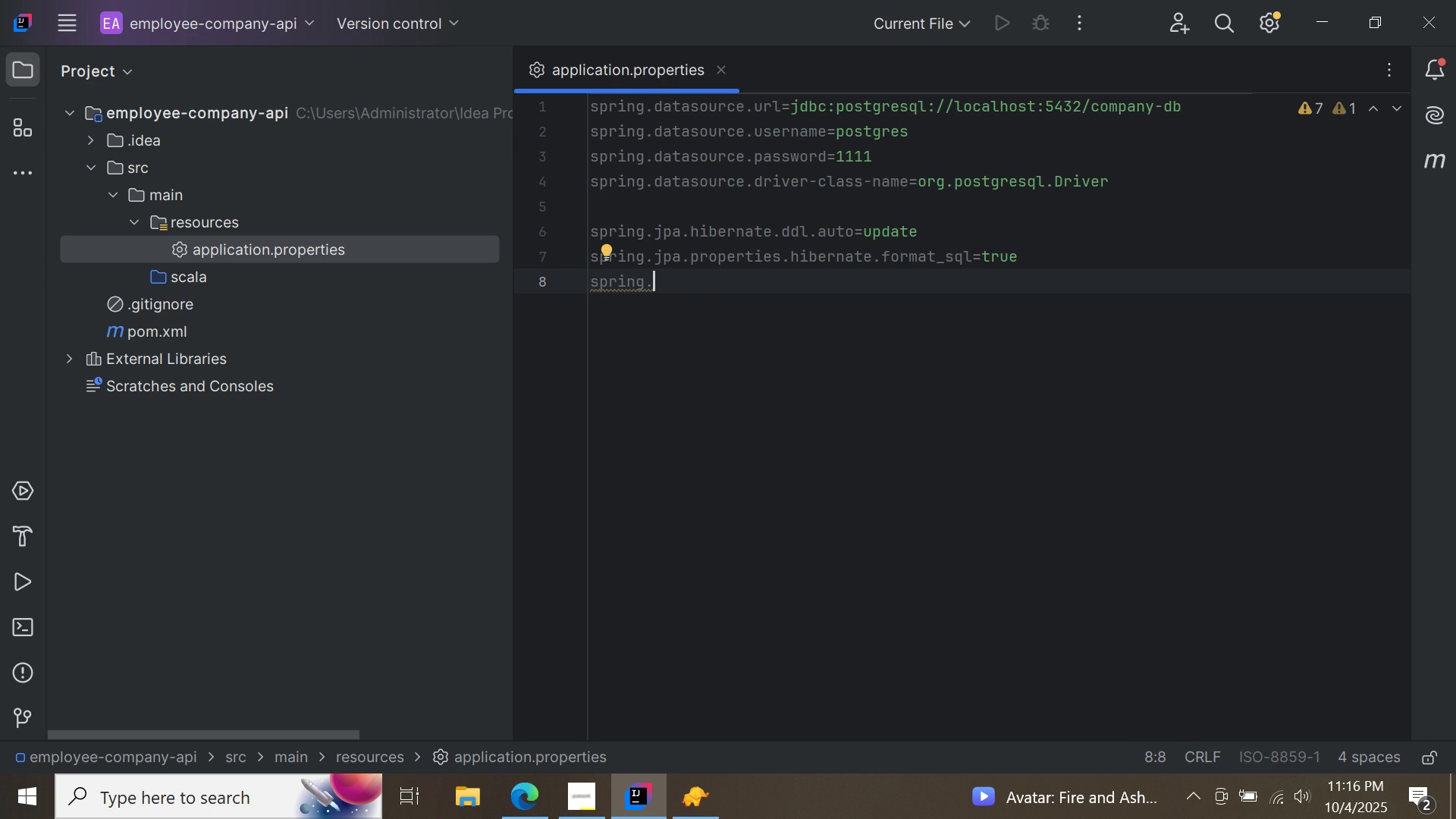 
wait(14.4)
 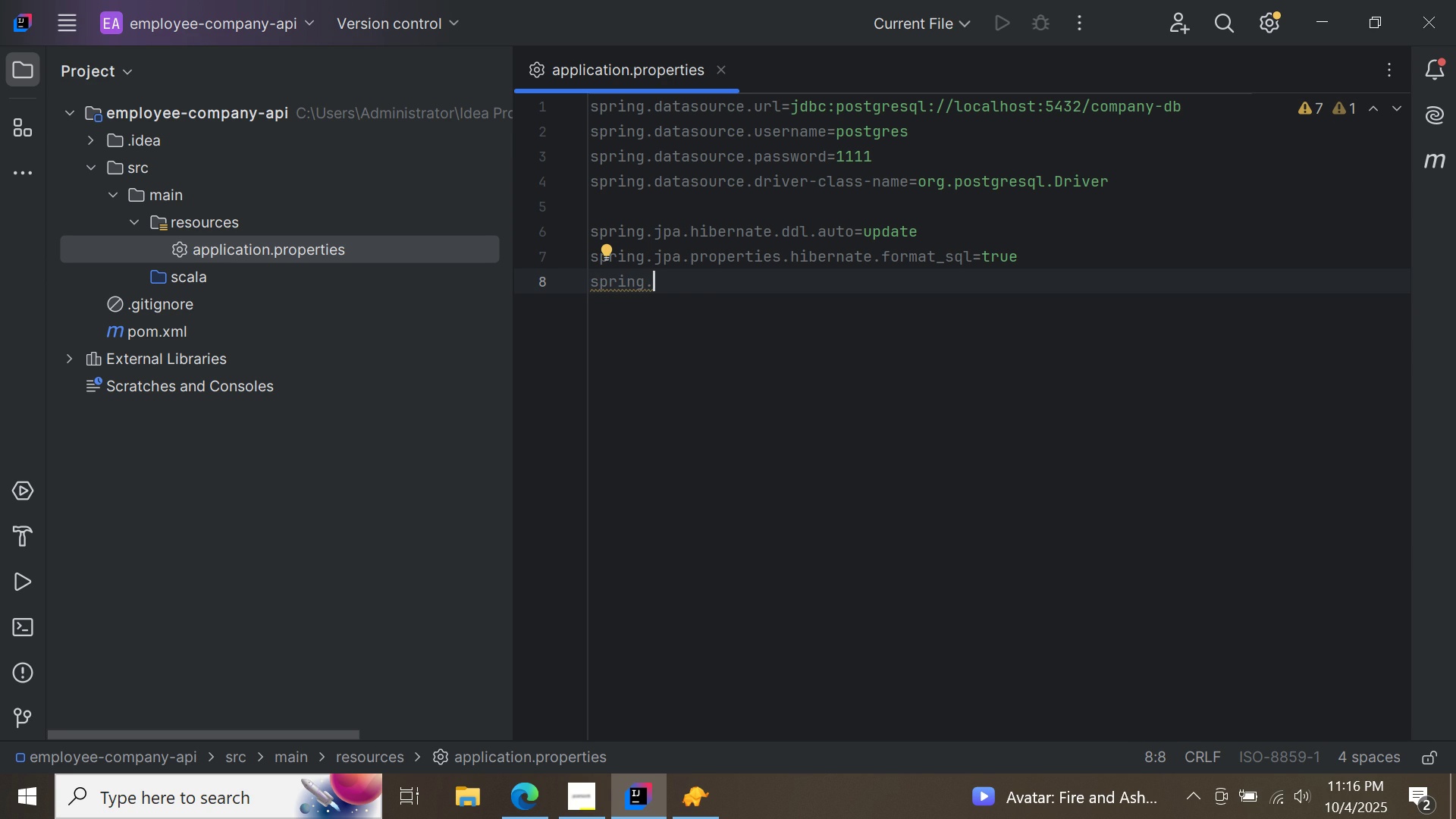 
type(jpa)
 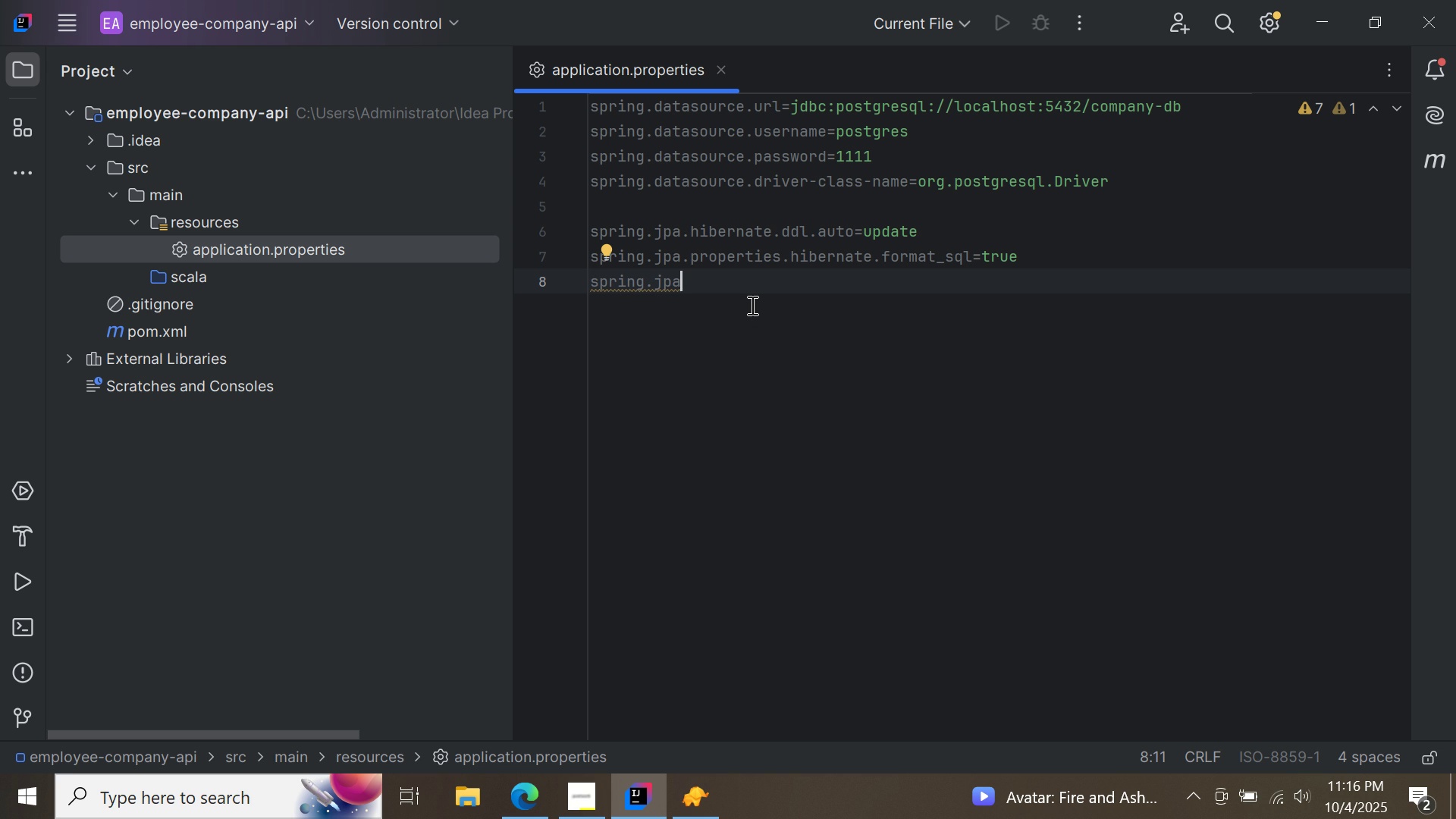 
wait(9.44)
 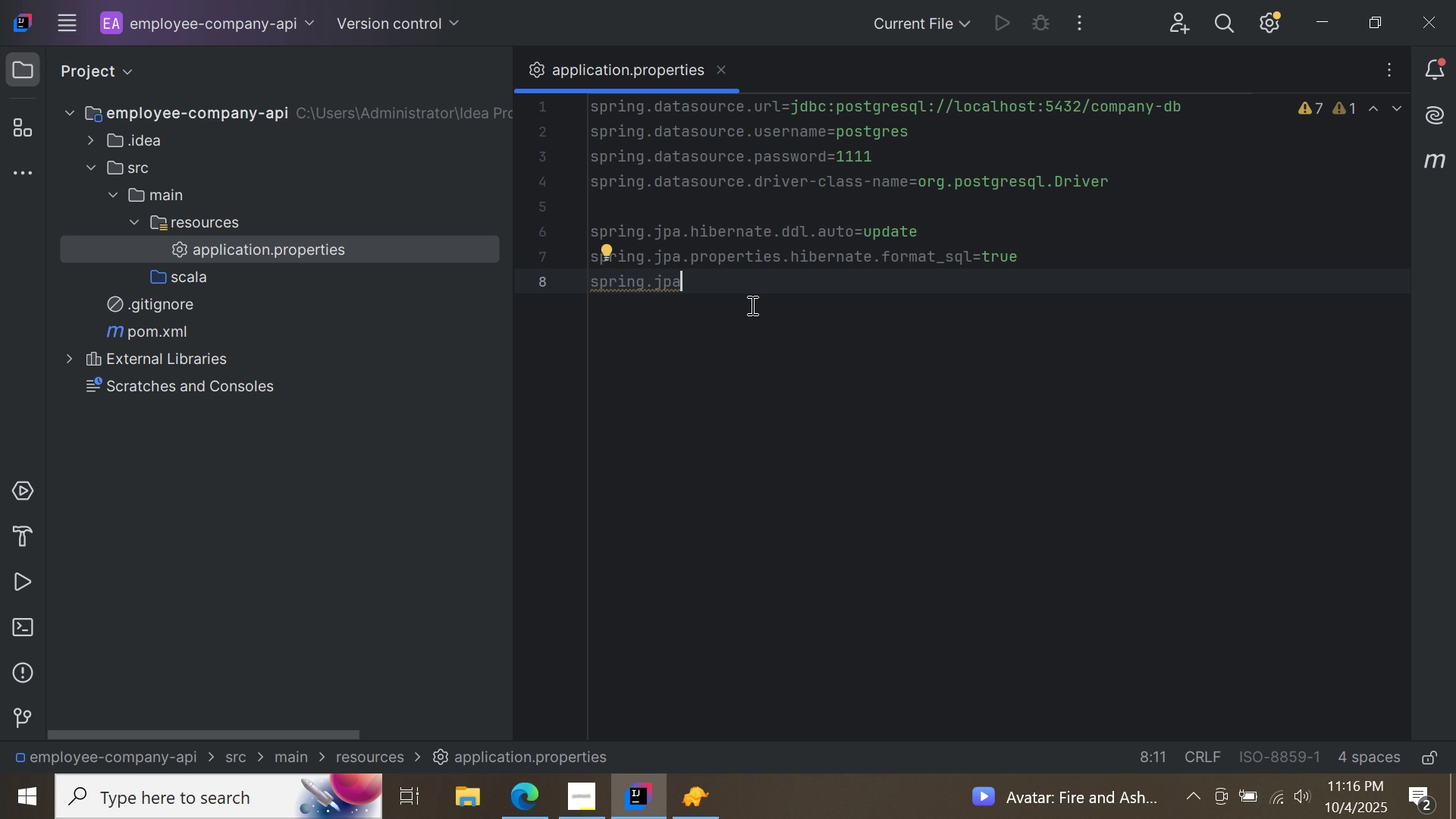 
key(Period)
 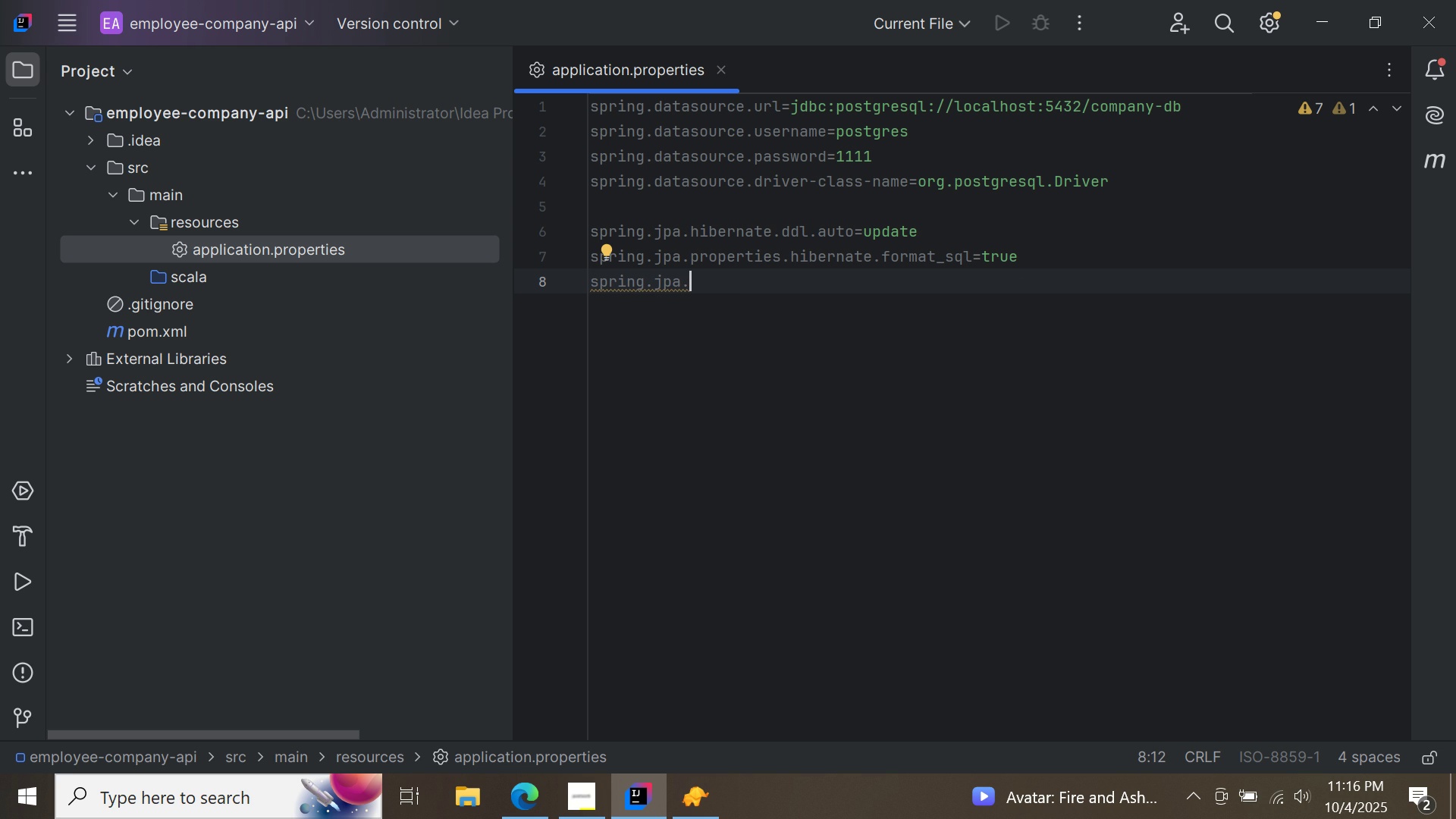 
type(show=)
key(Backspace)
type(-sql=true)
 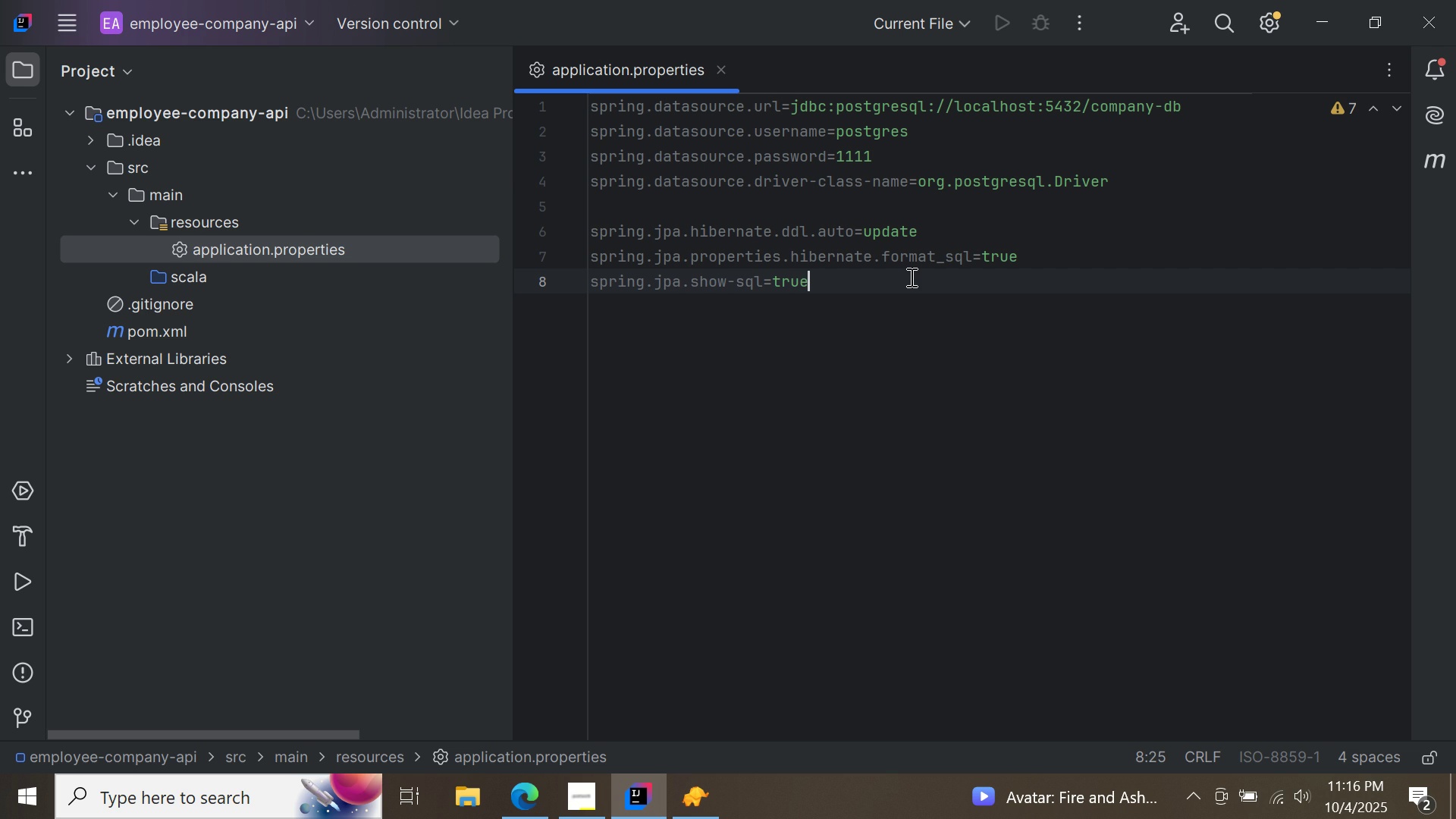 
wait(5.23)
 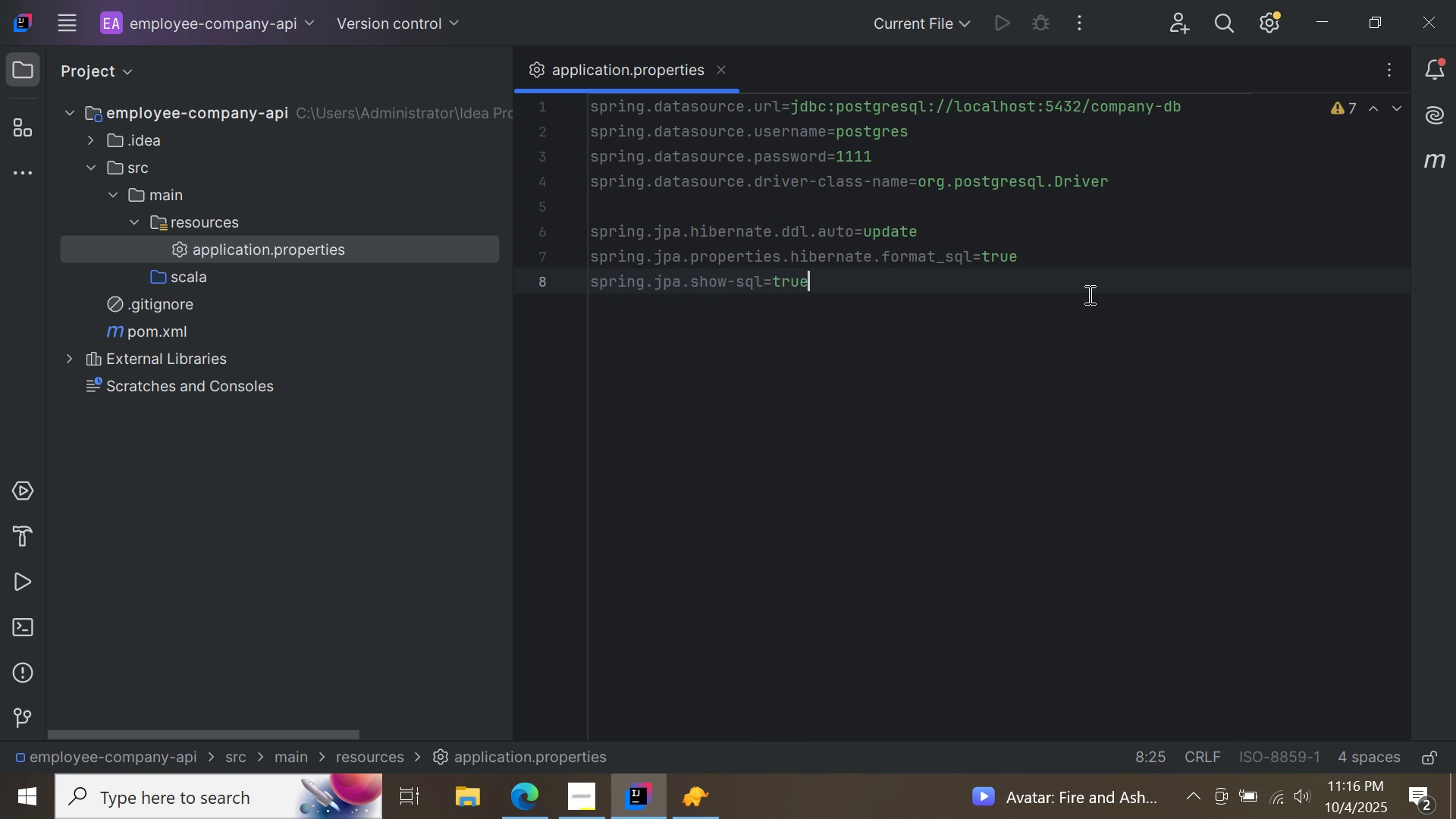 
mouse_move([882, 241])
 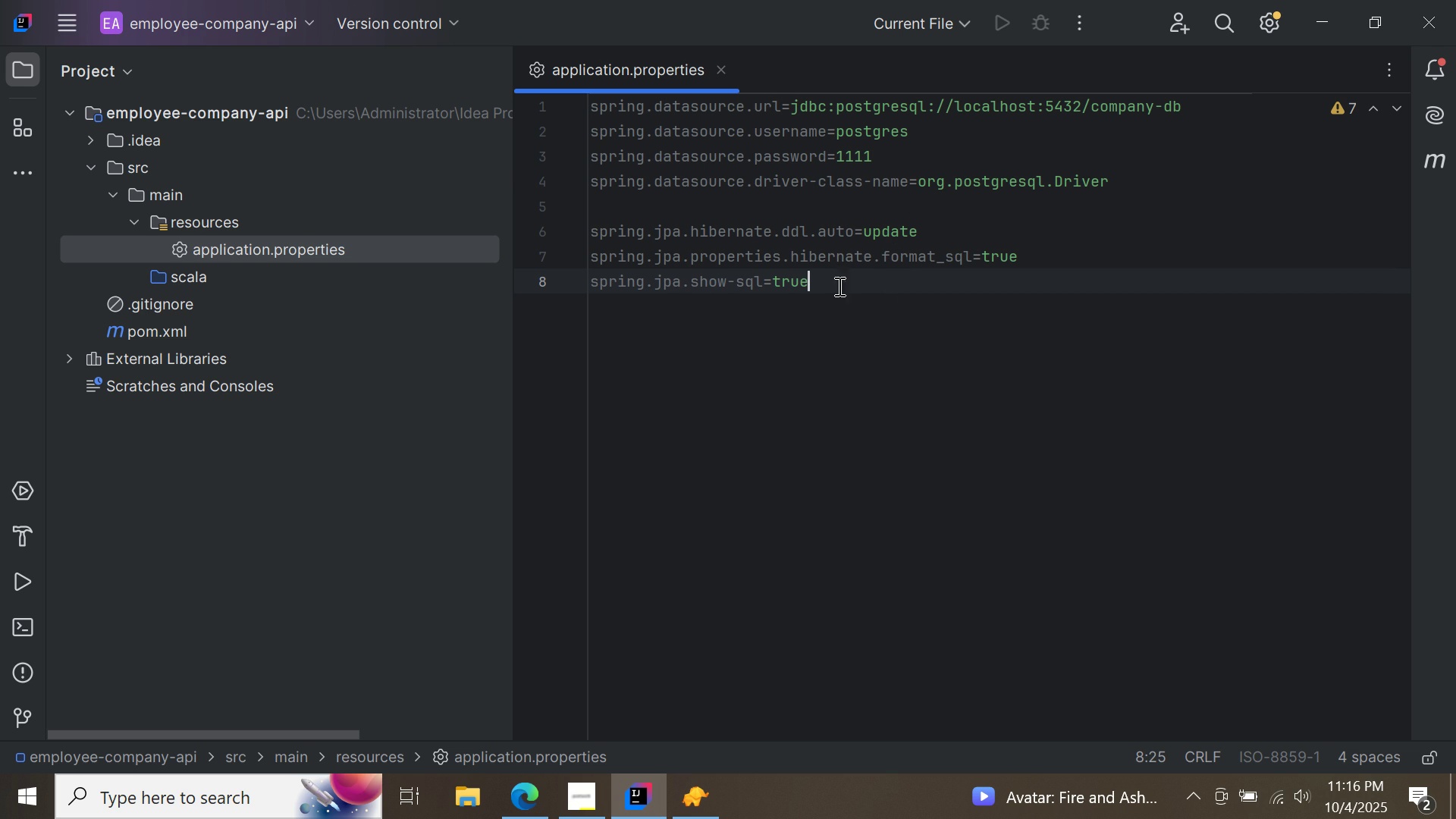 
key(Backspace)
key(Backspace)
key(Backspace)
key(Backspace)
type(false)
 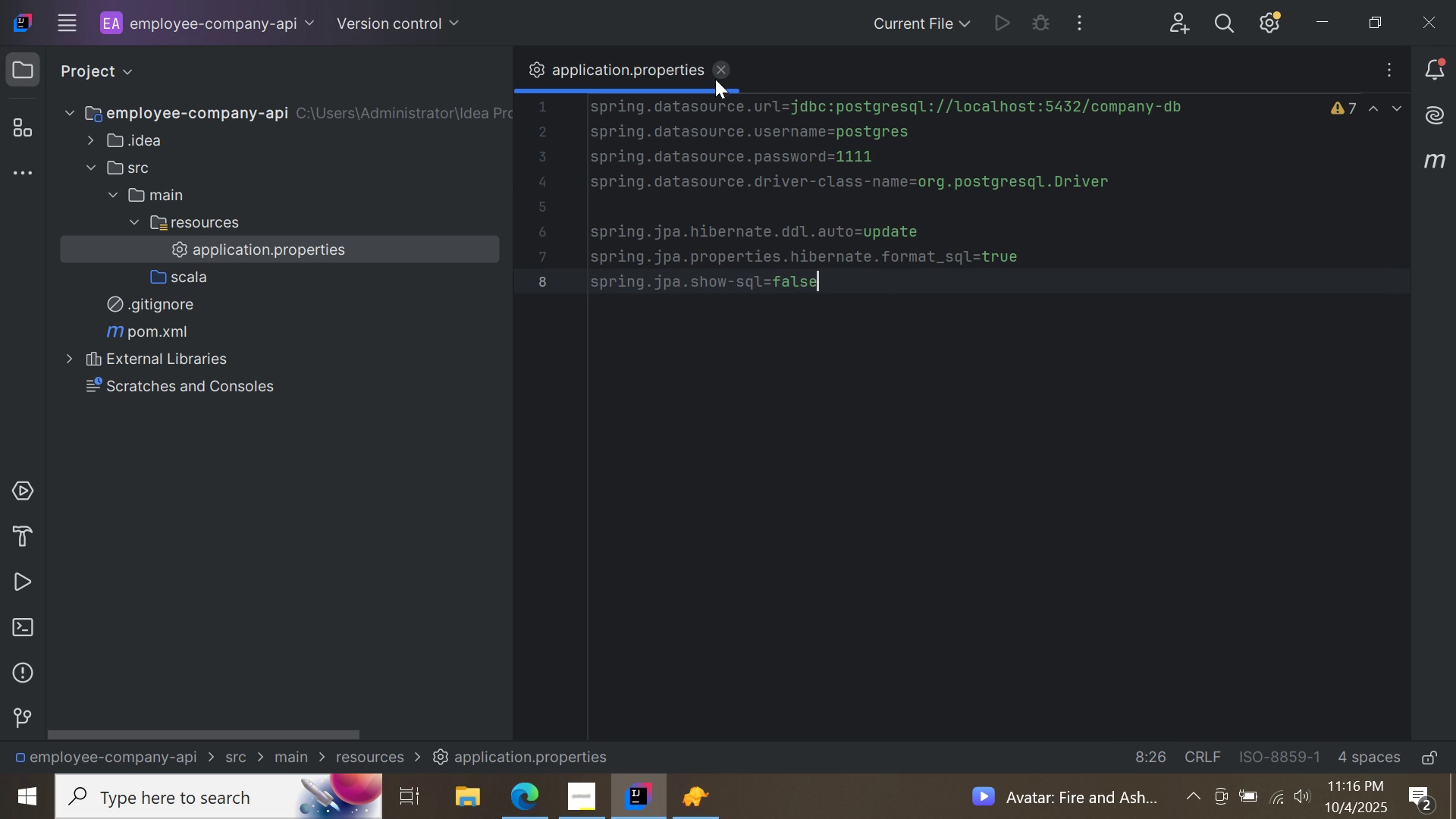 
left_click([719, 77])
 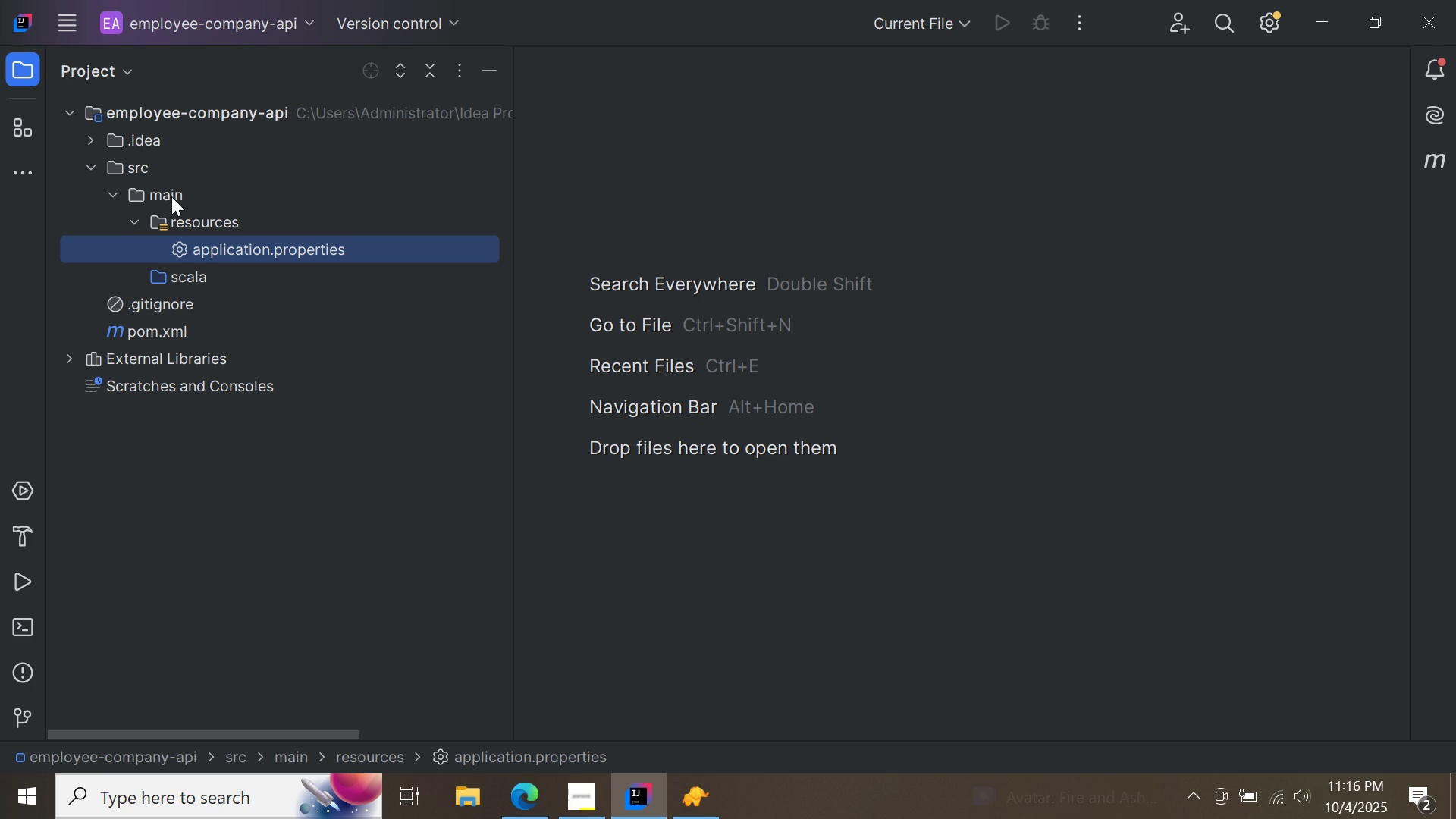 
right_click([185, 280])
 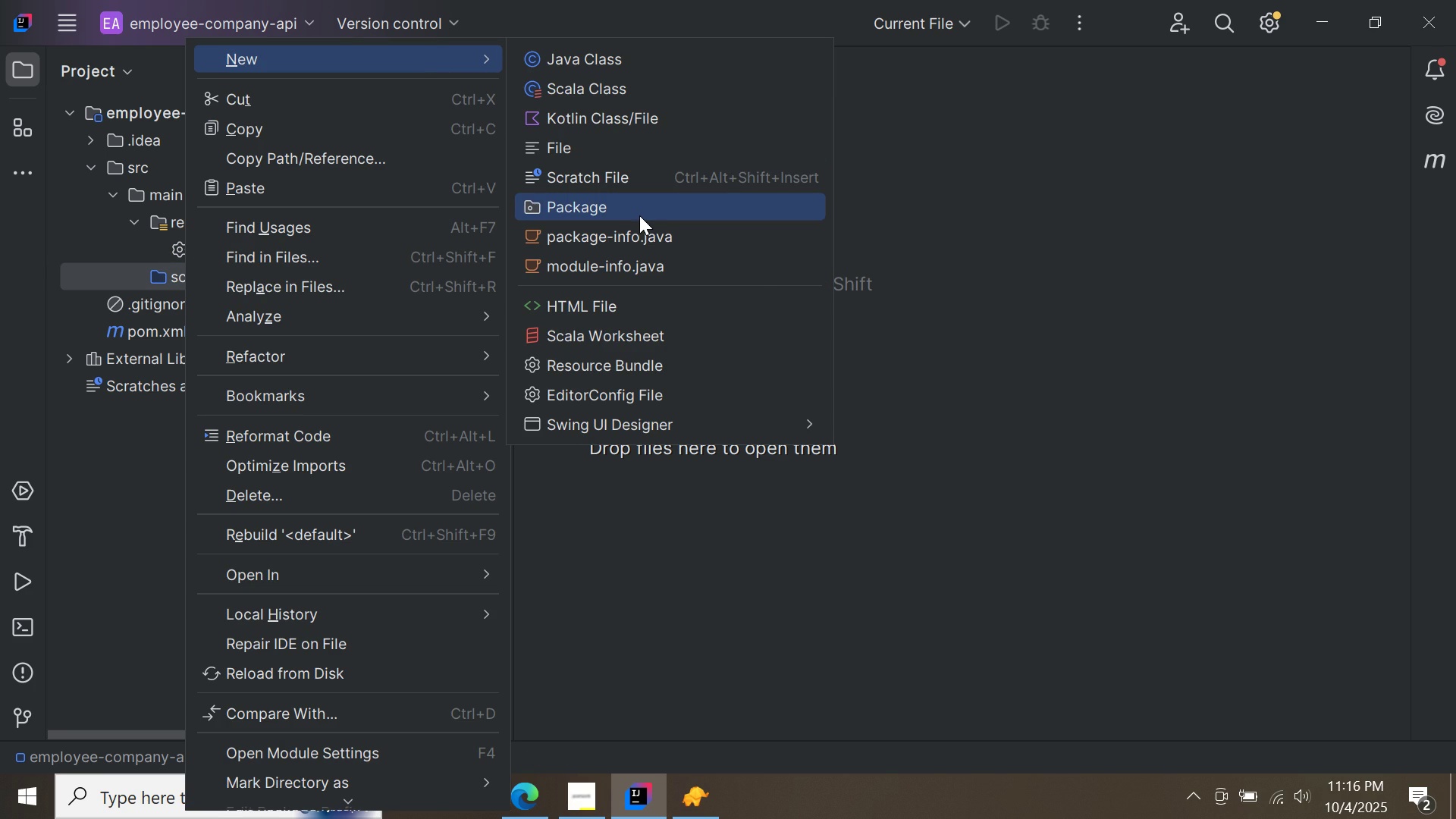 
left_click([639, 215])
 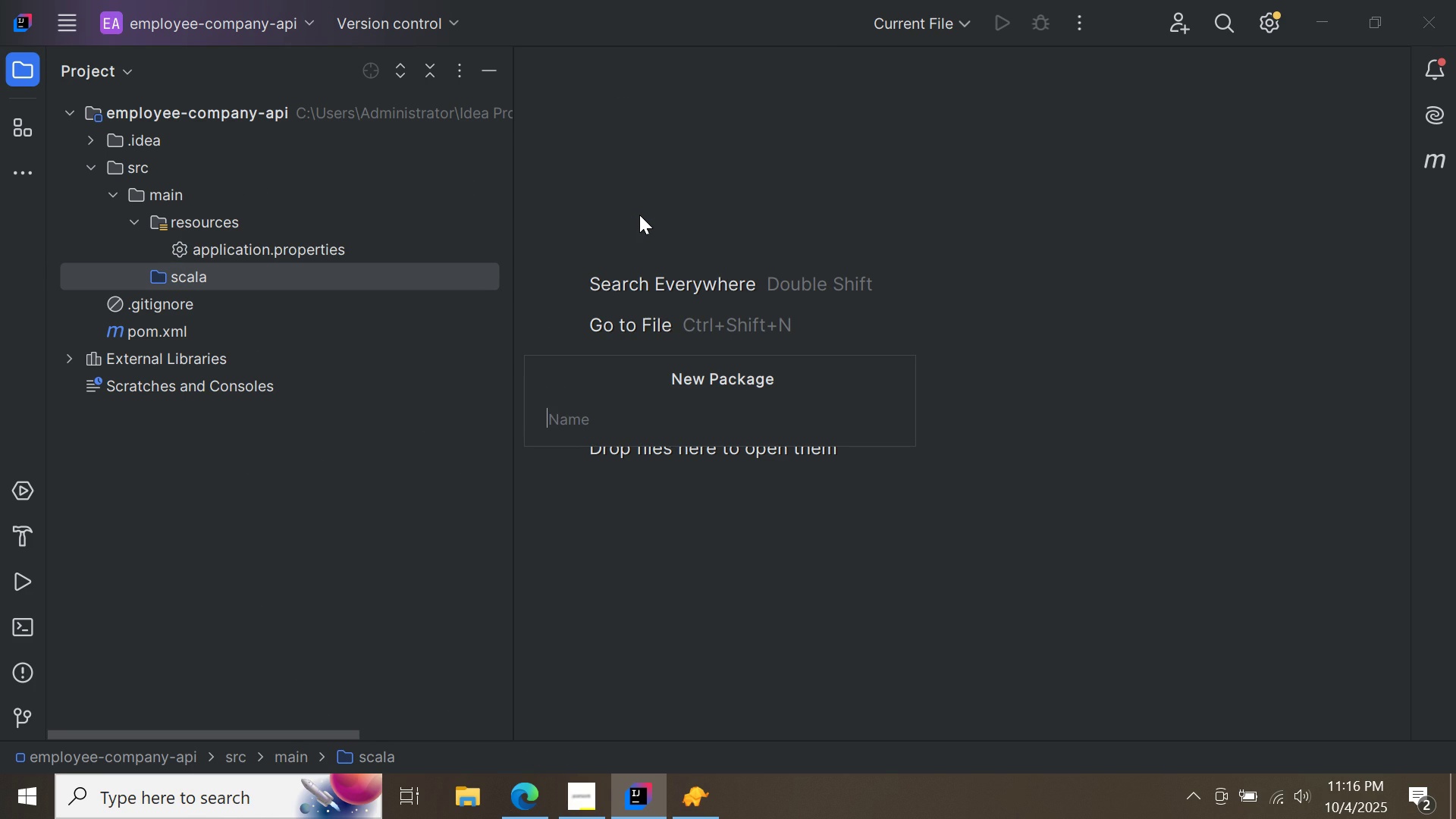 
type(com.radovan.spring)
 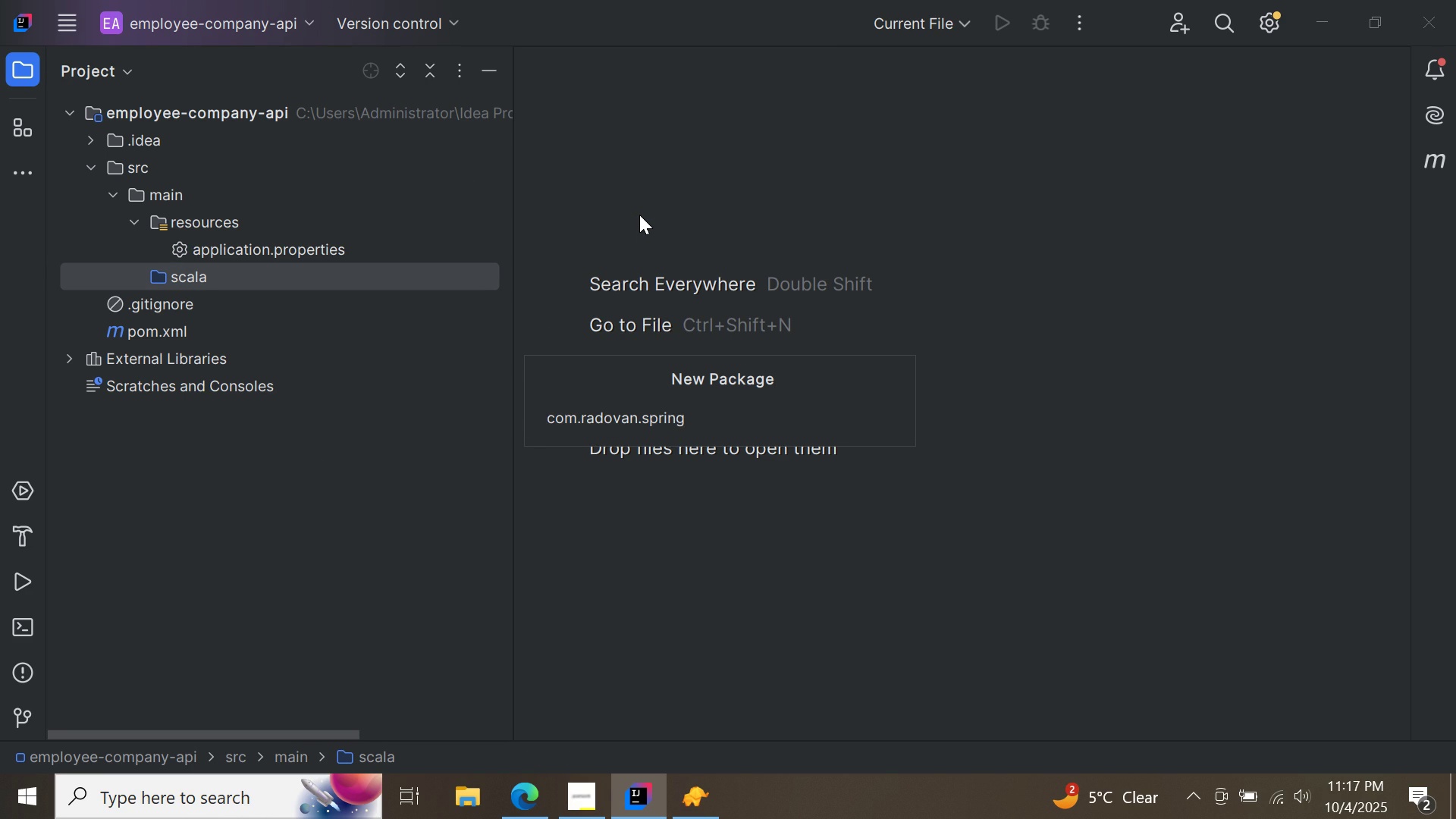 
key(Enter)
 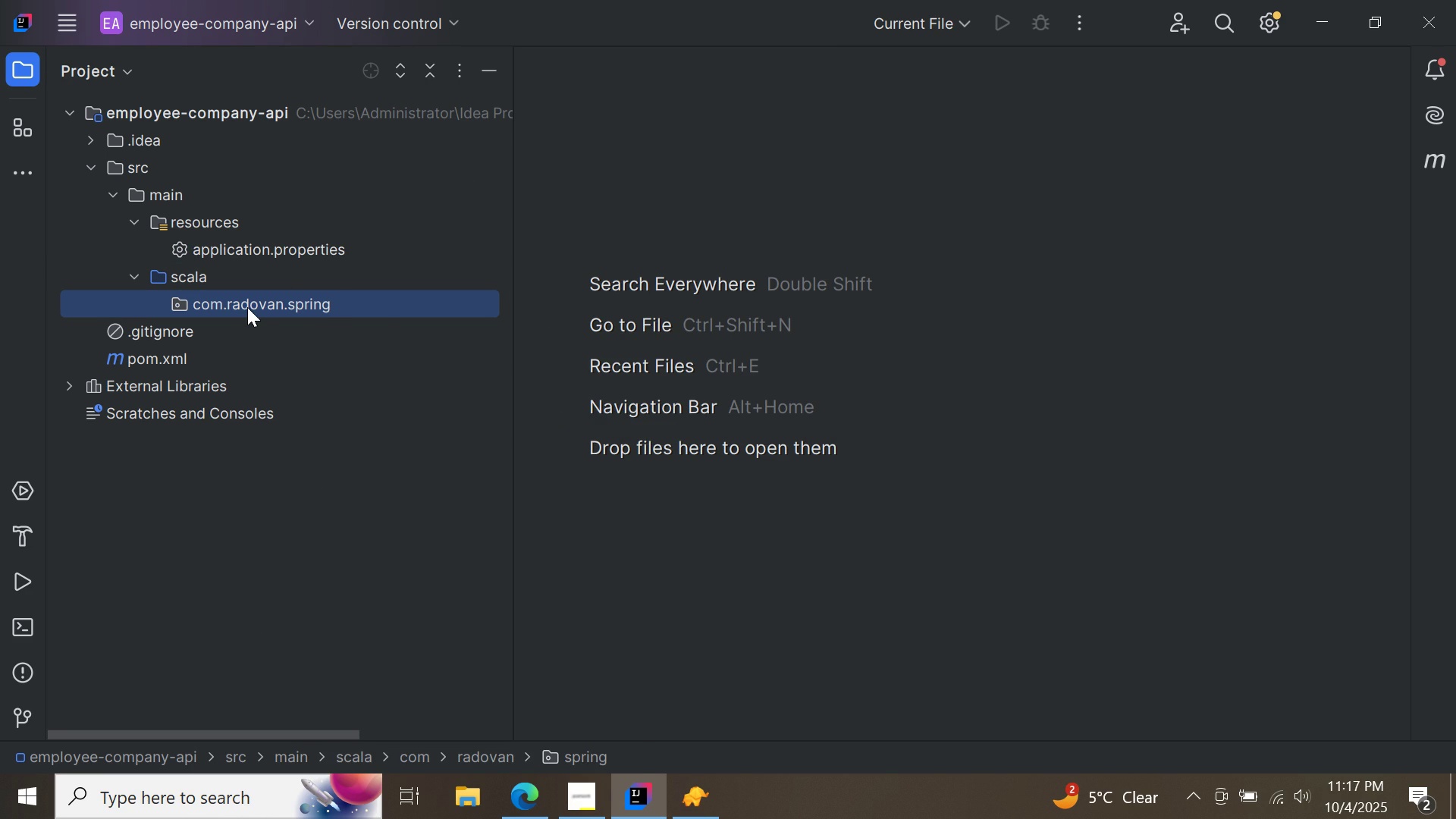 
right_click([246, 303])
 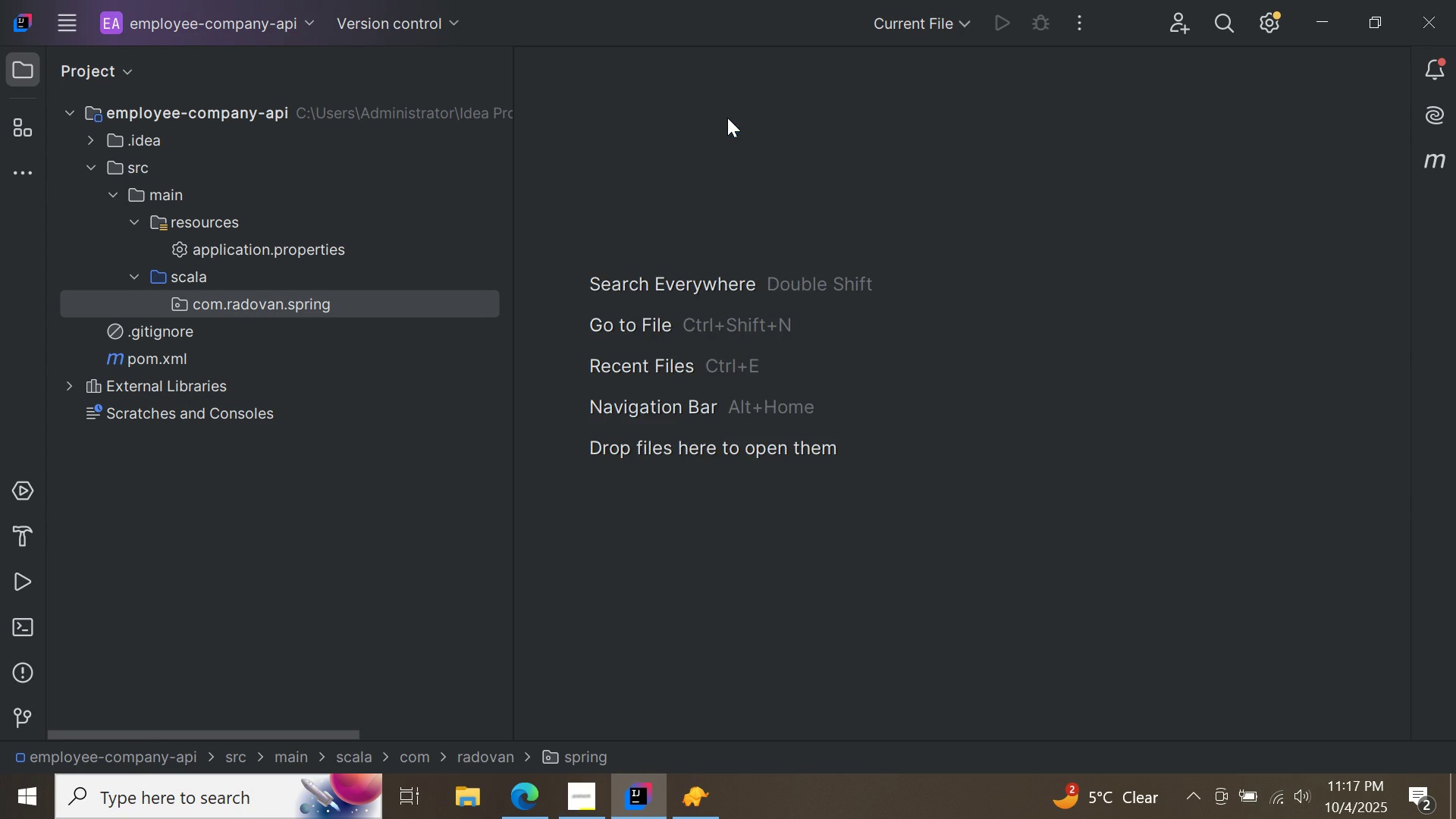 
left_click([727, 118])
 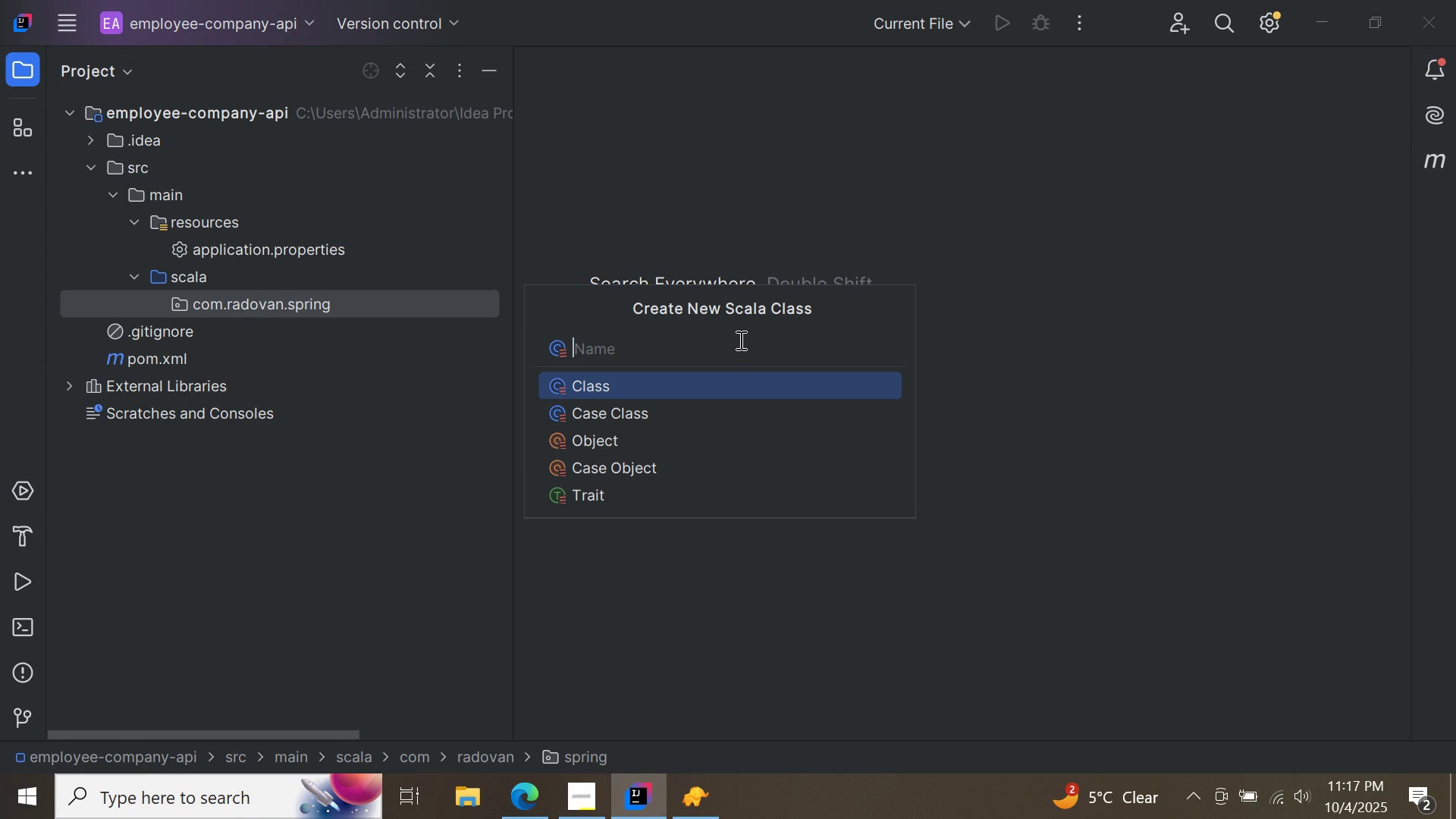 
type(CompanyApp)
 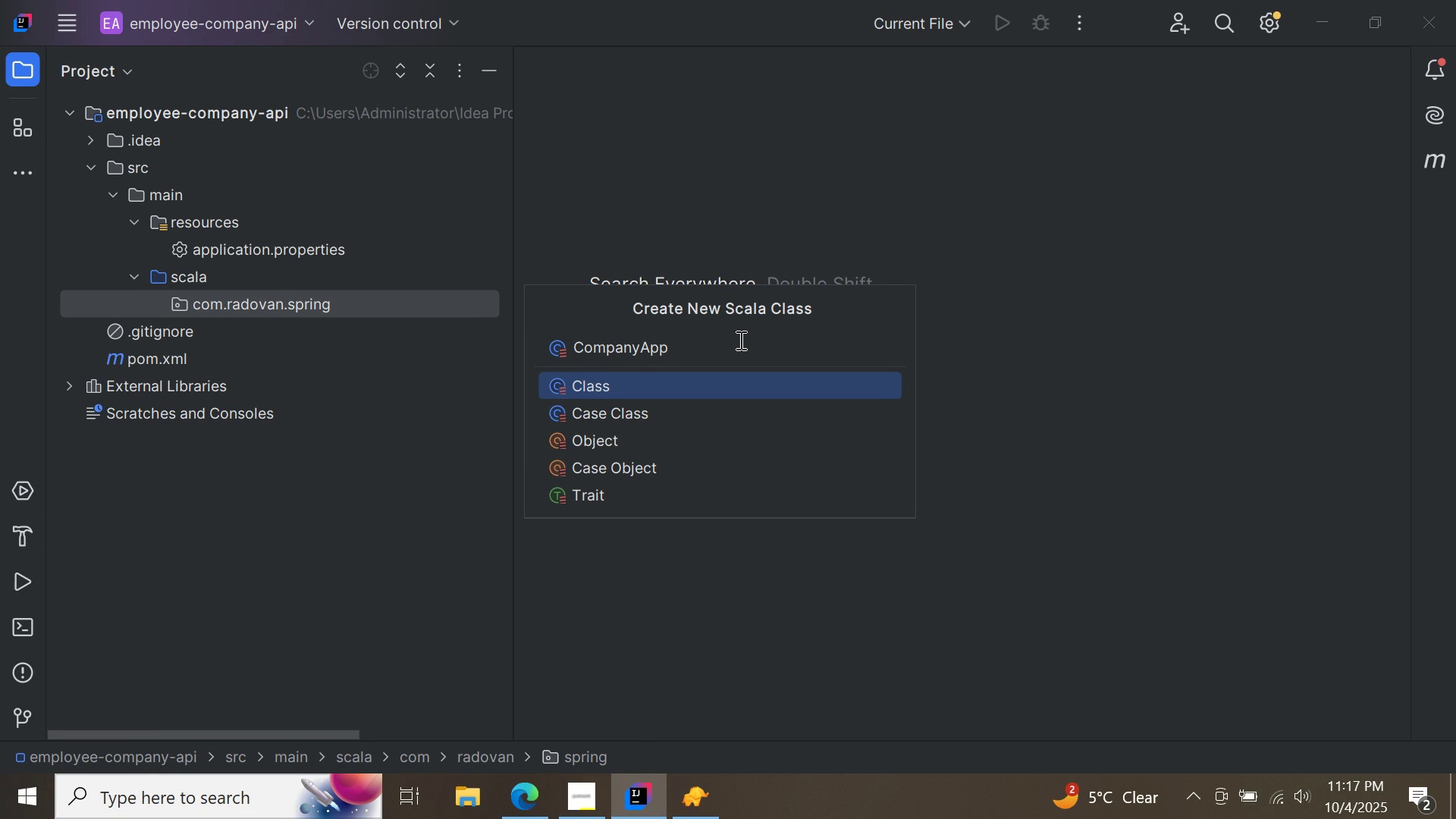 
key(Enter)
 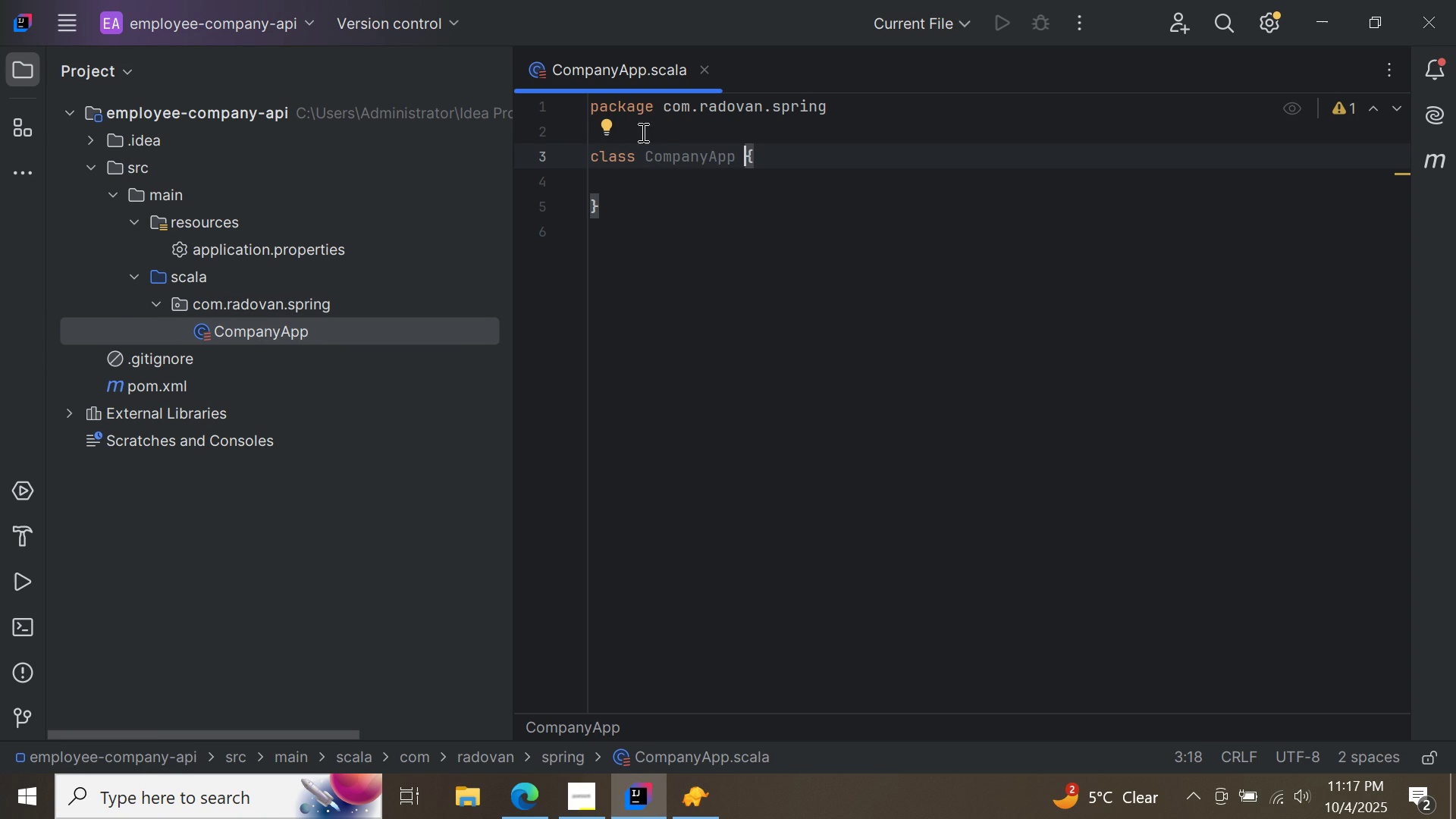 
left_click([662, 131])
 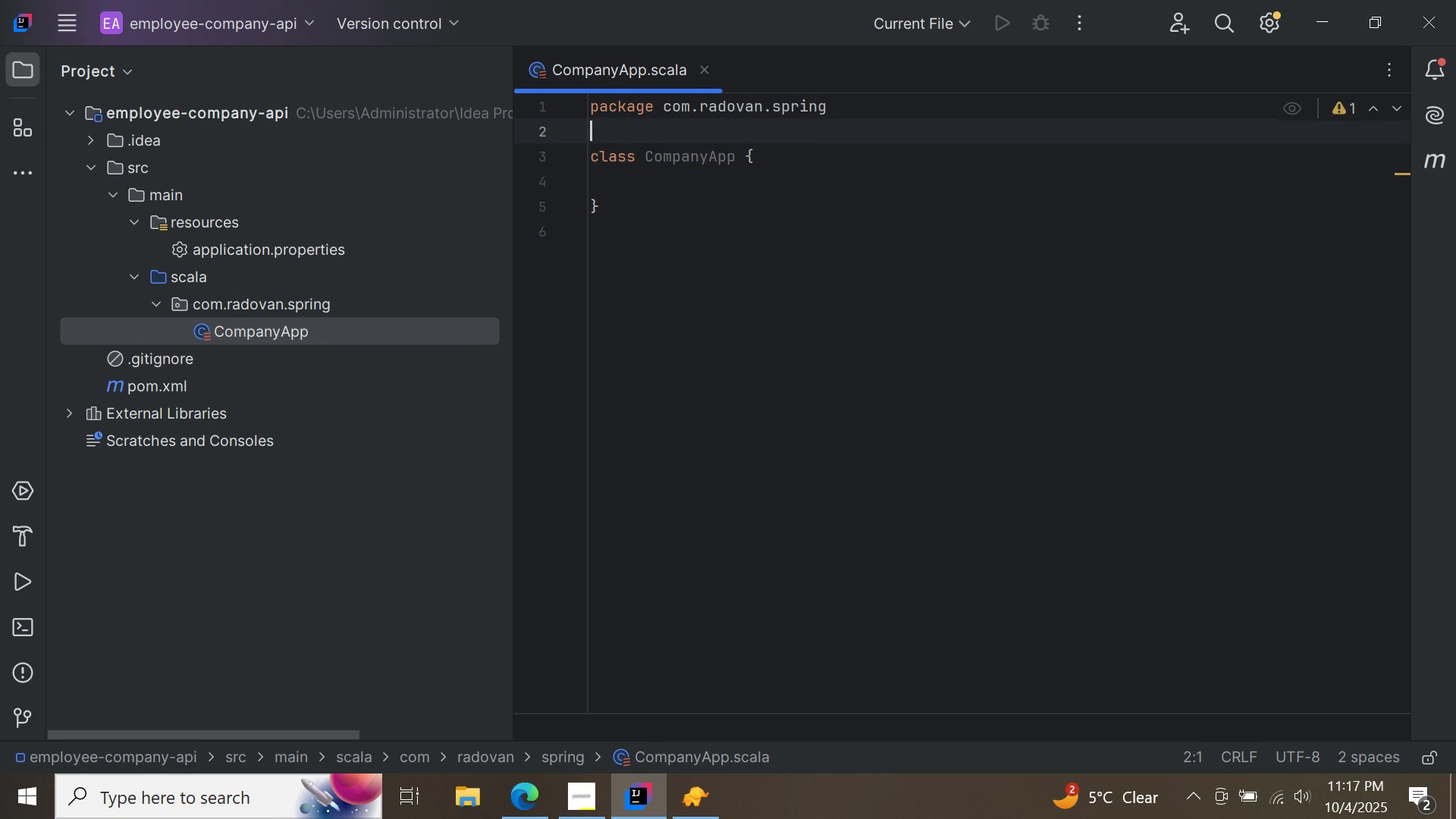 
key(Enter)